 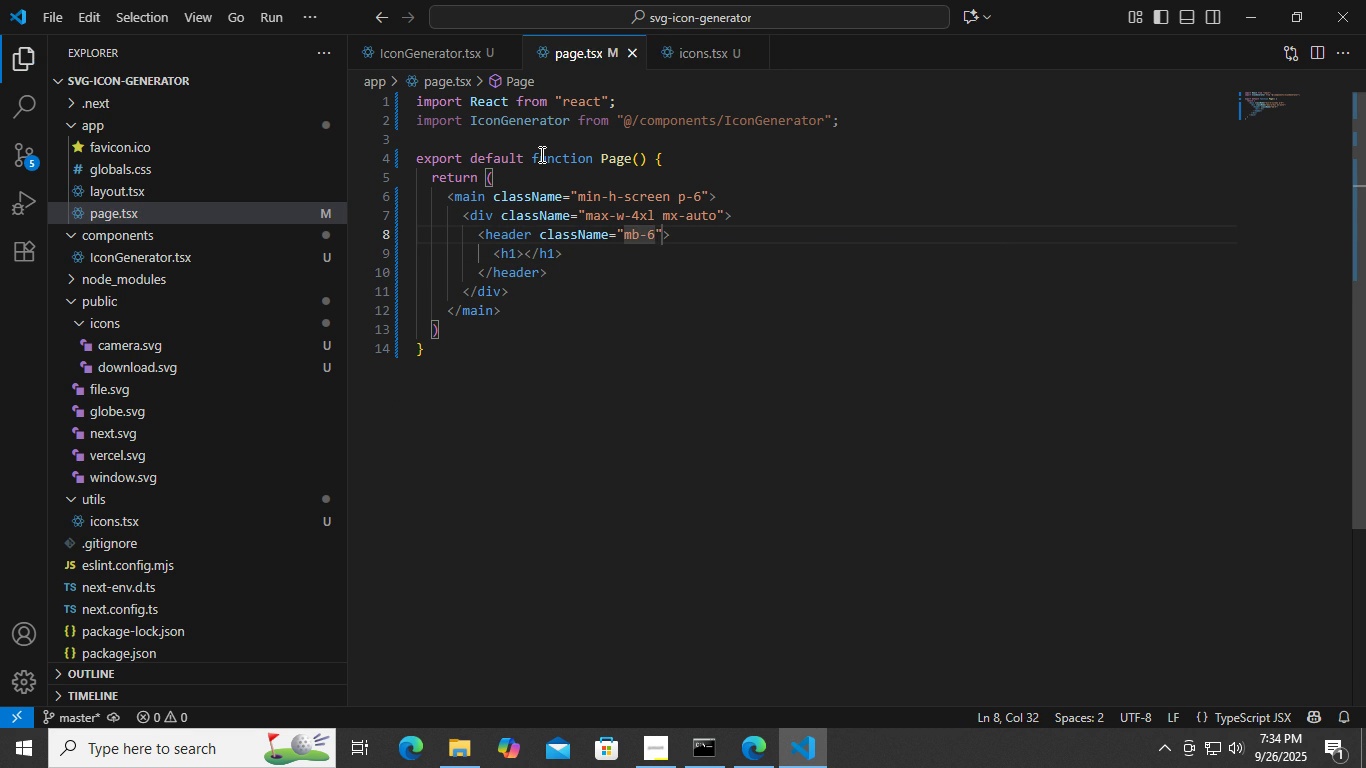 
key(ArrowDown)
 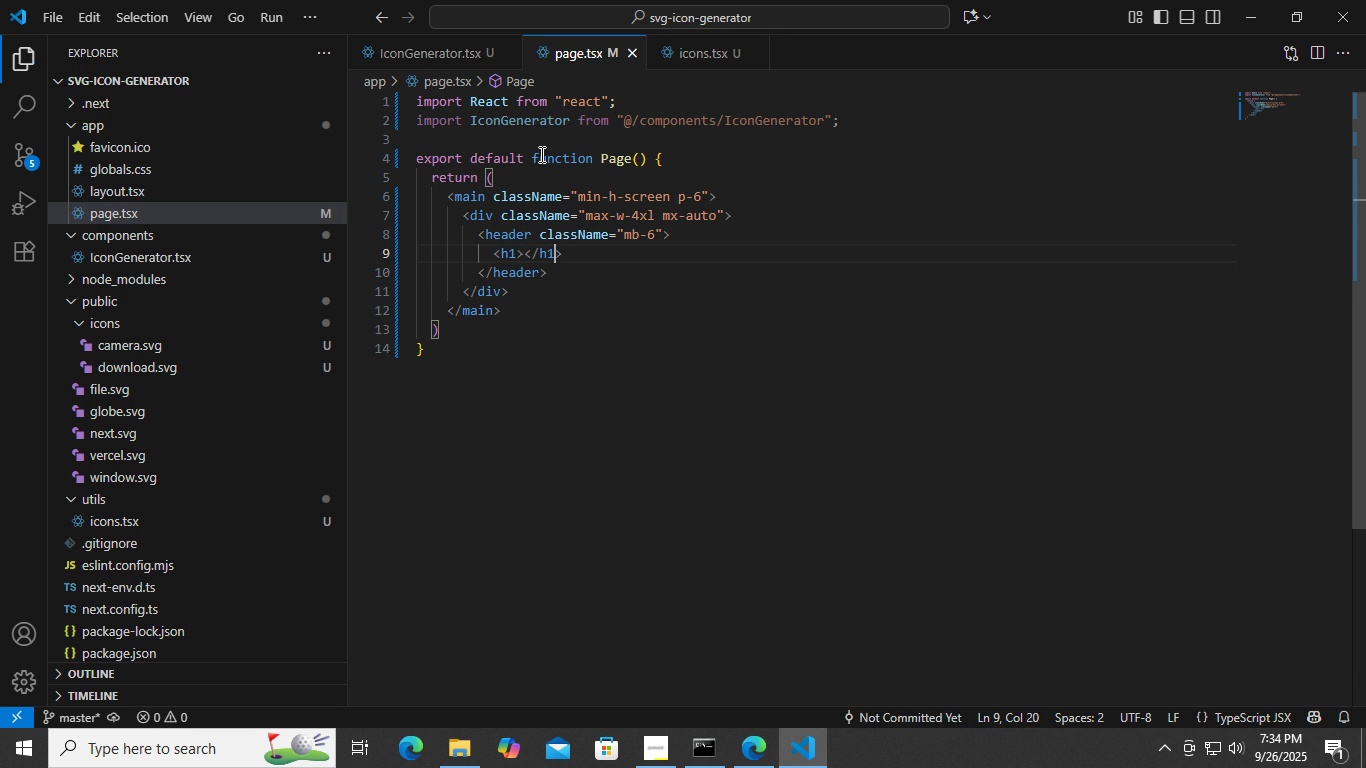 
key(ArrowLeft)
 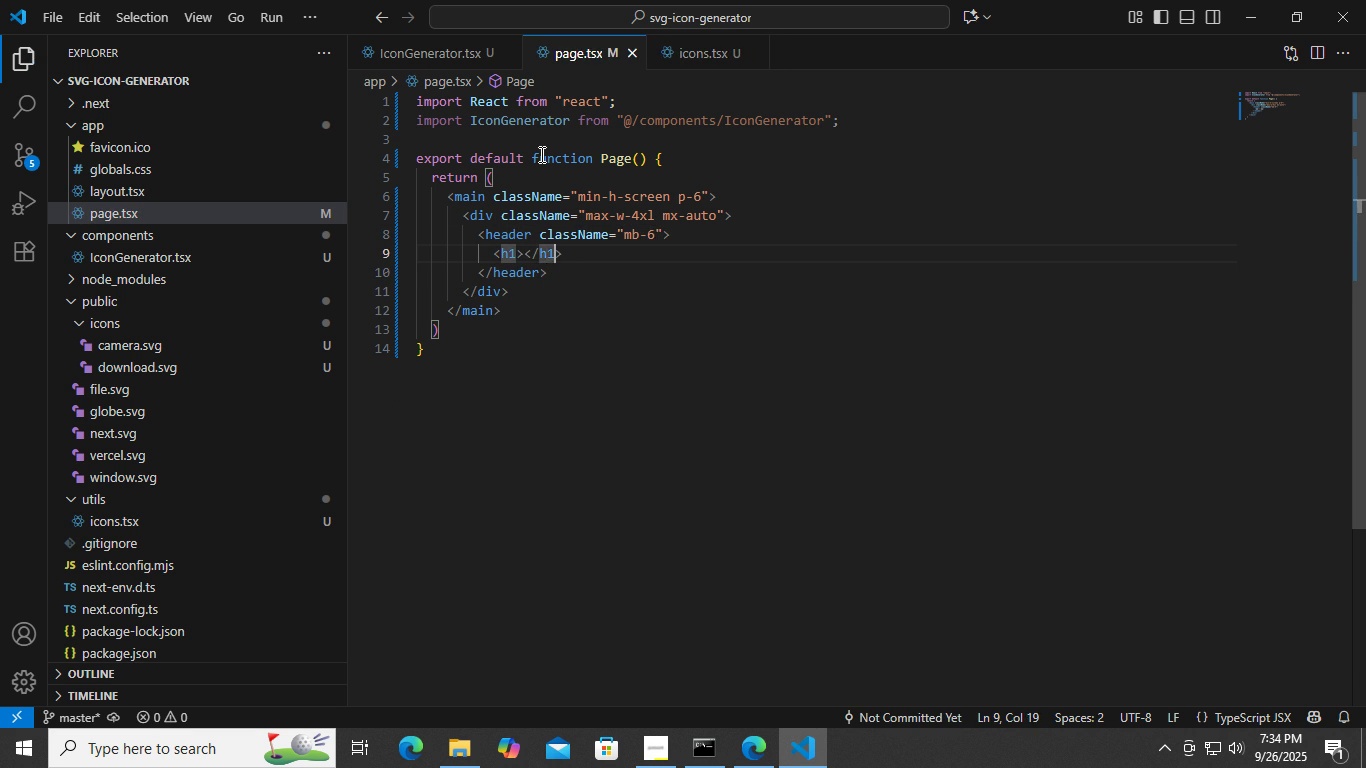 
key(ArrowLeft)
 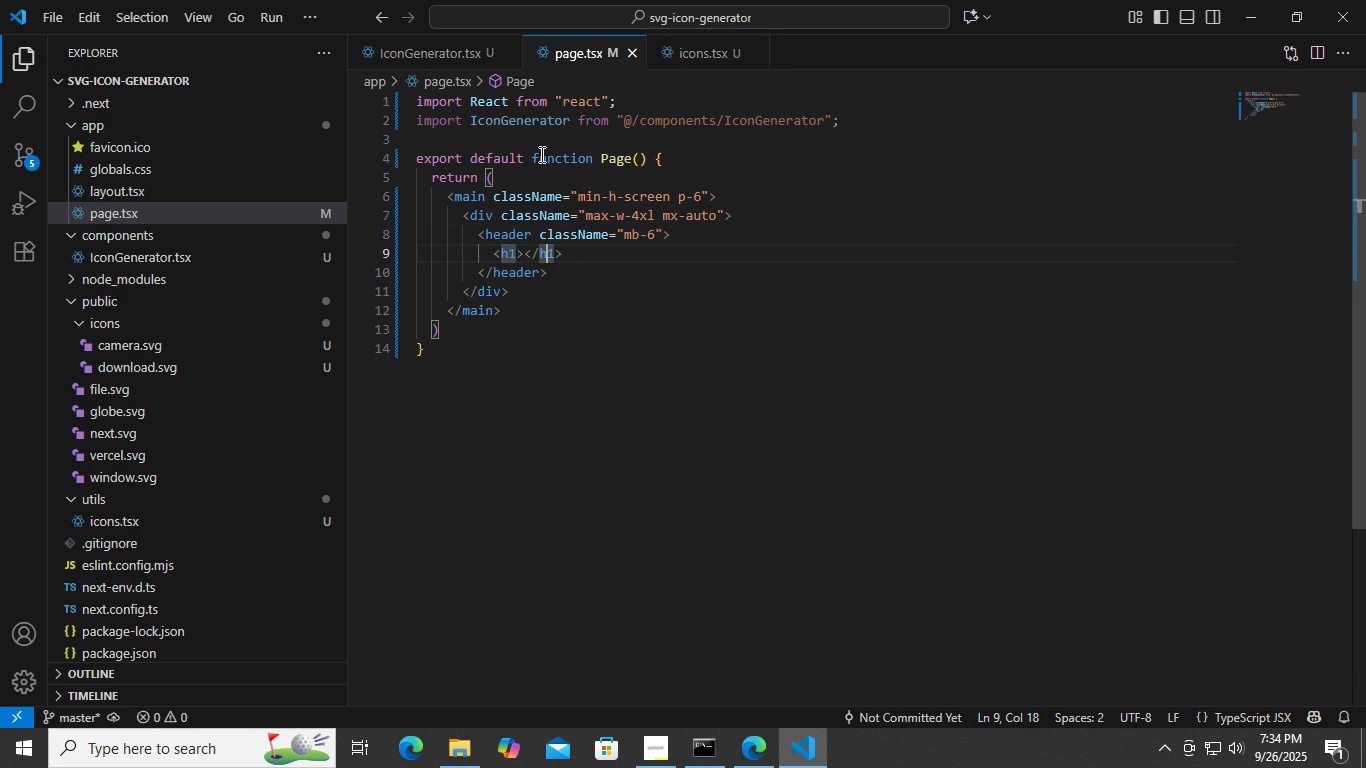 
key(ArrowLeft)
 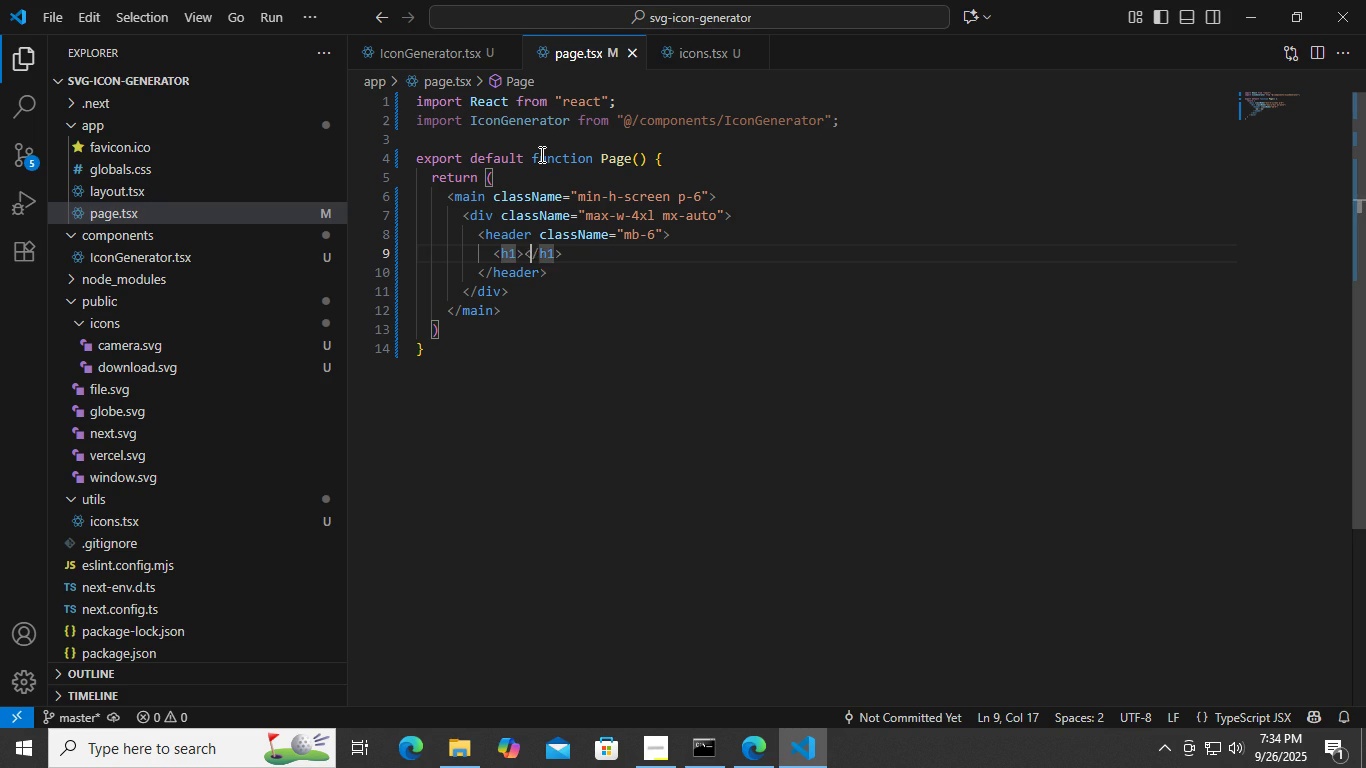 
key(ArrowLeft)
 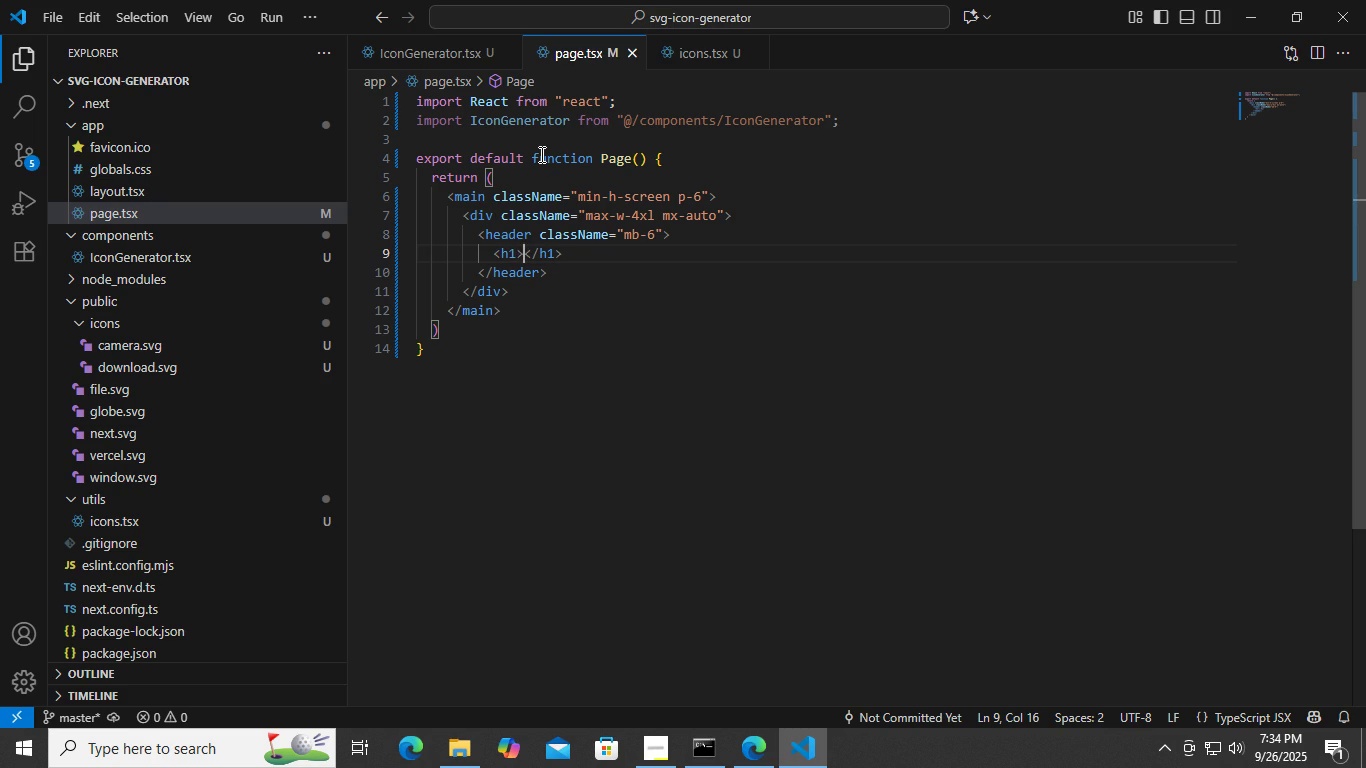 
key(ArrowLeft)
 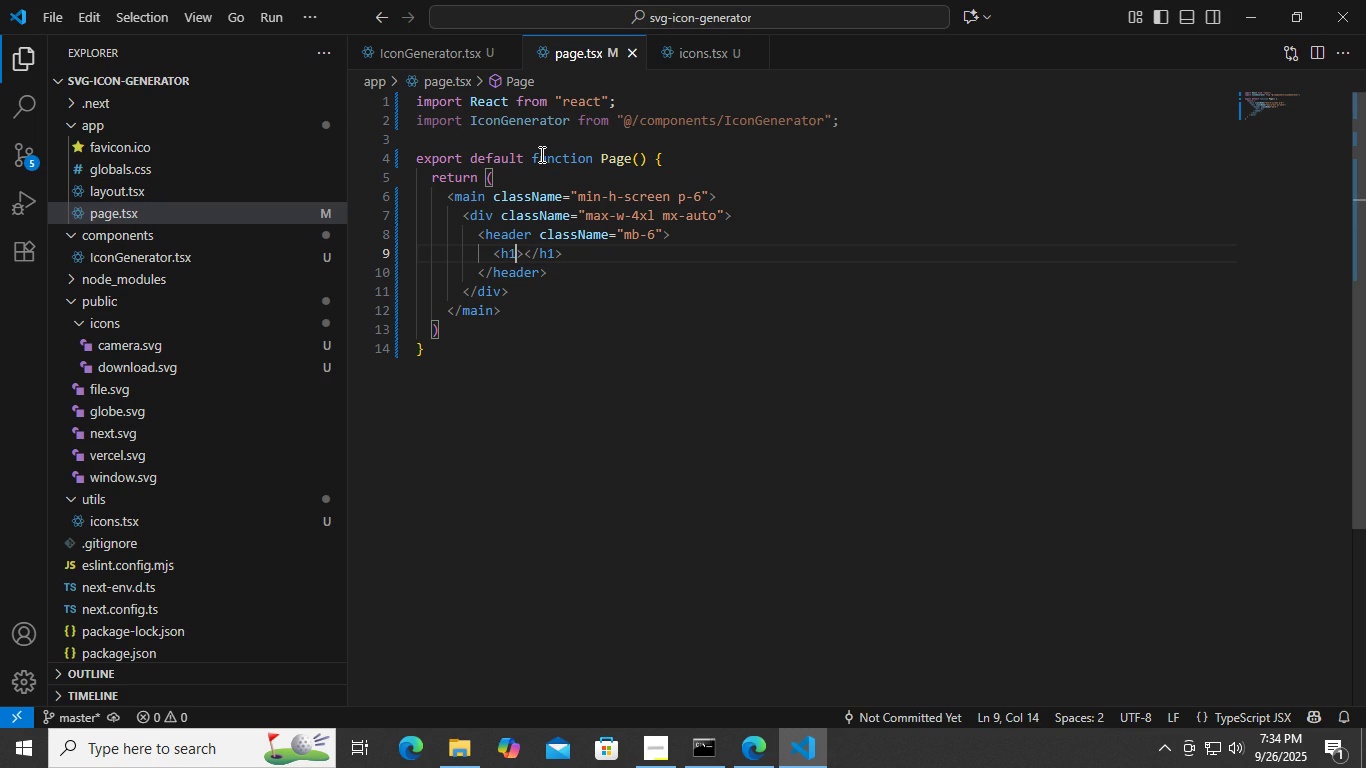 
key(ArrowLeft)
 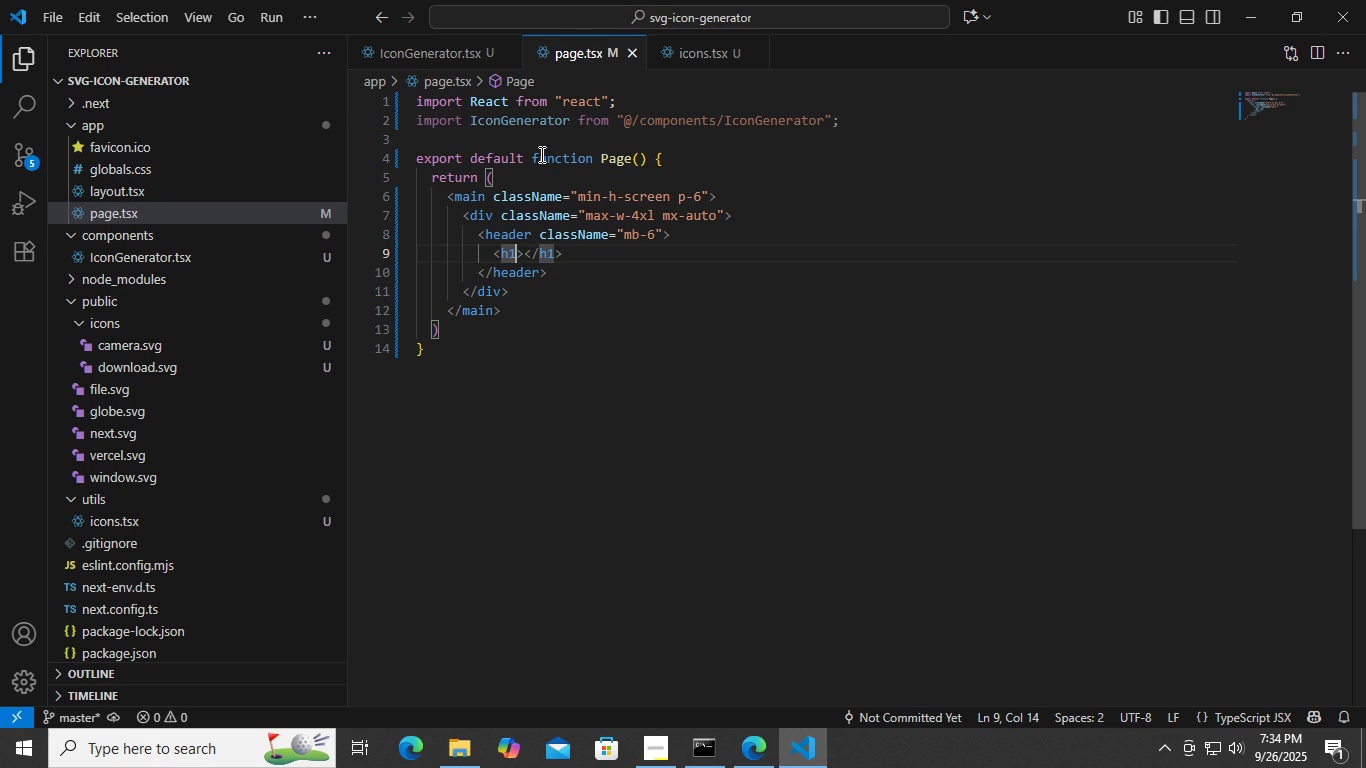 
type( clas)
 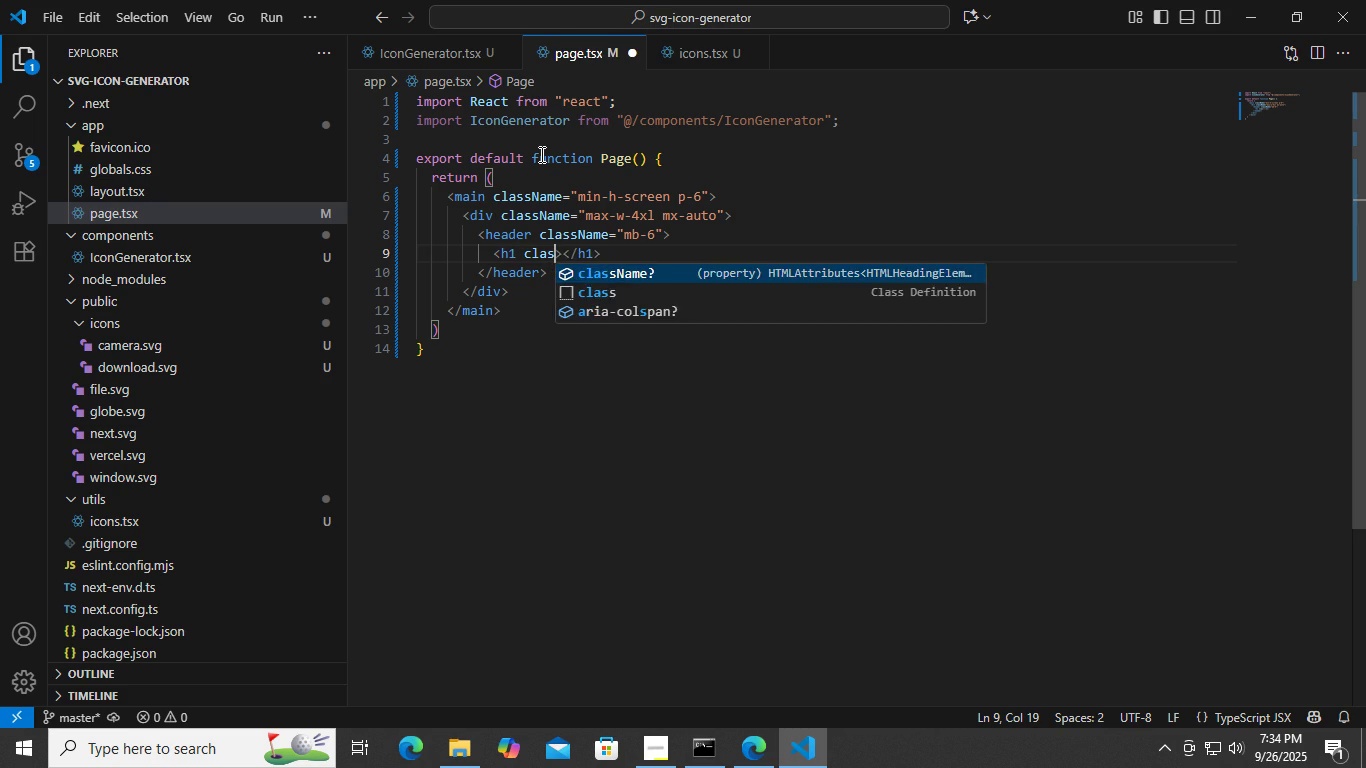 
key(Enter)
 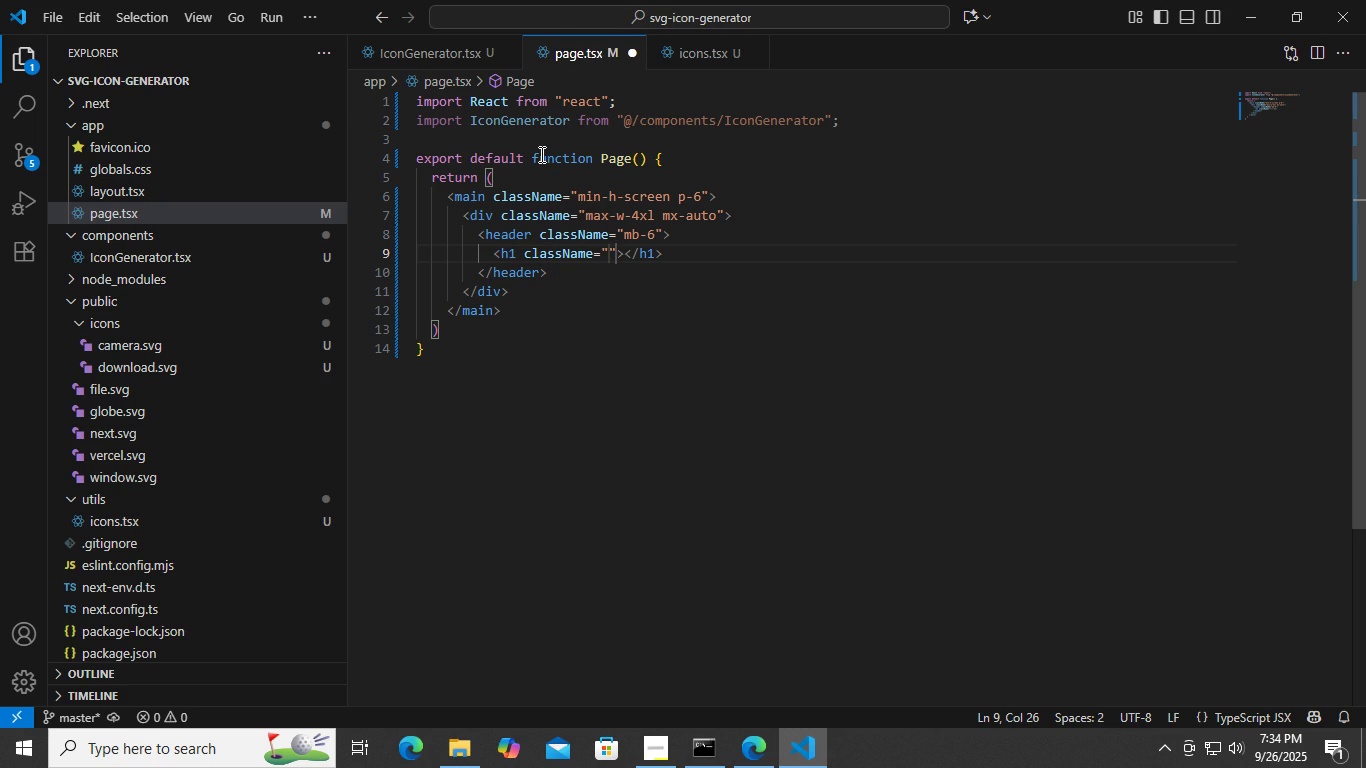 
type(text-3xl font )
key(Backspace)
type(-bold)